 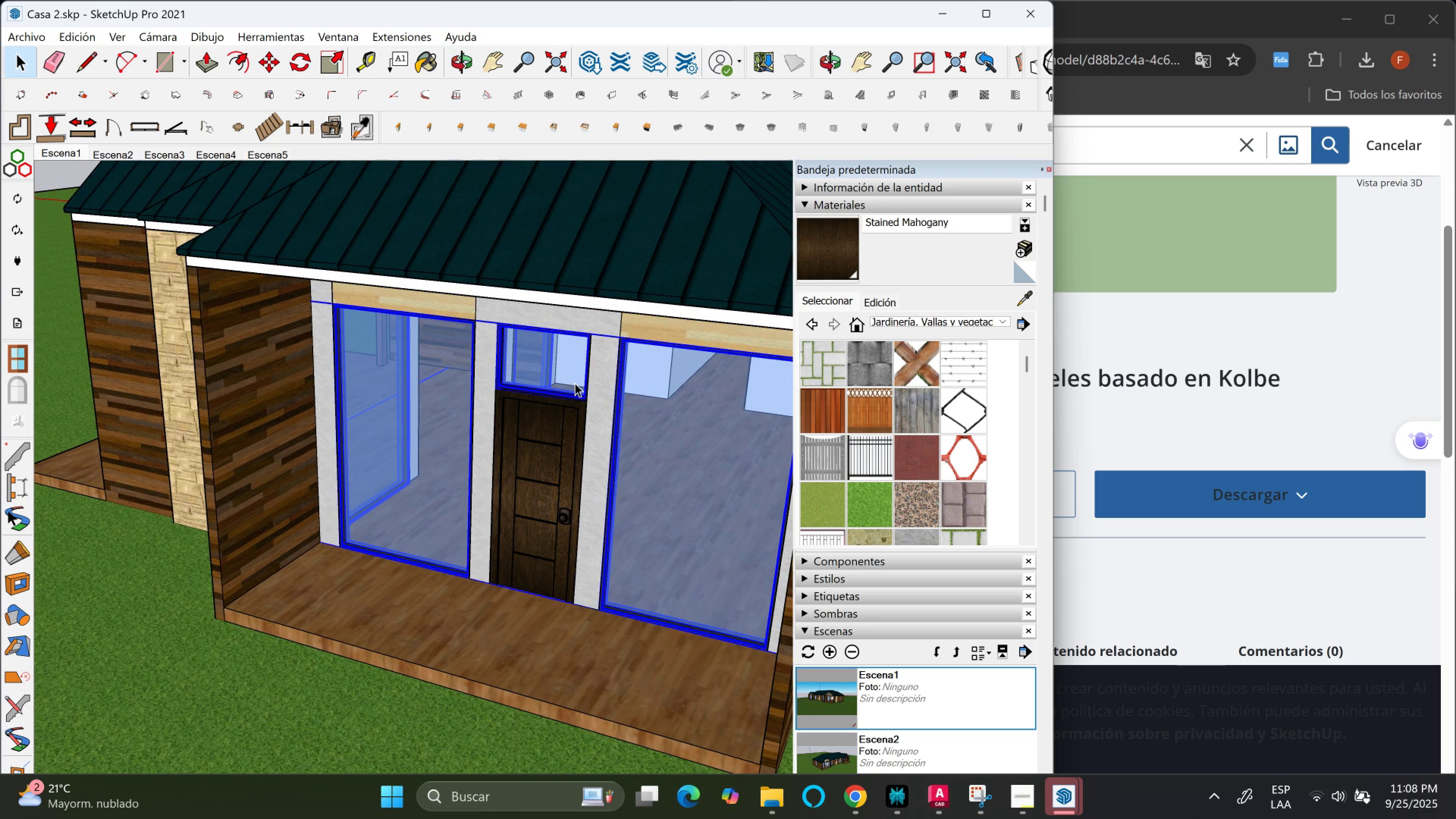 
triple_click([575, 383])
 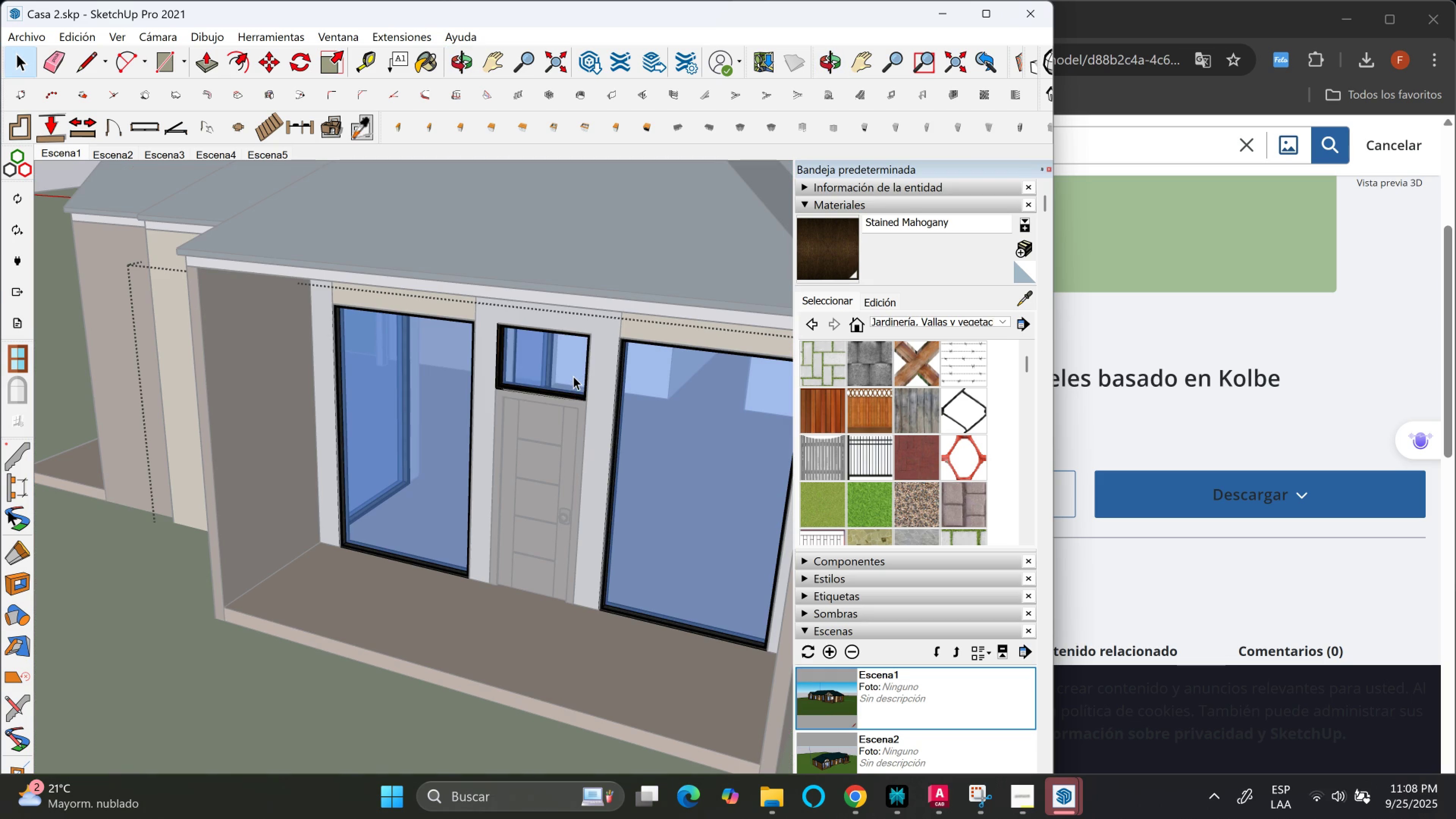 
triple_click([573, 376])
 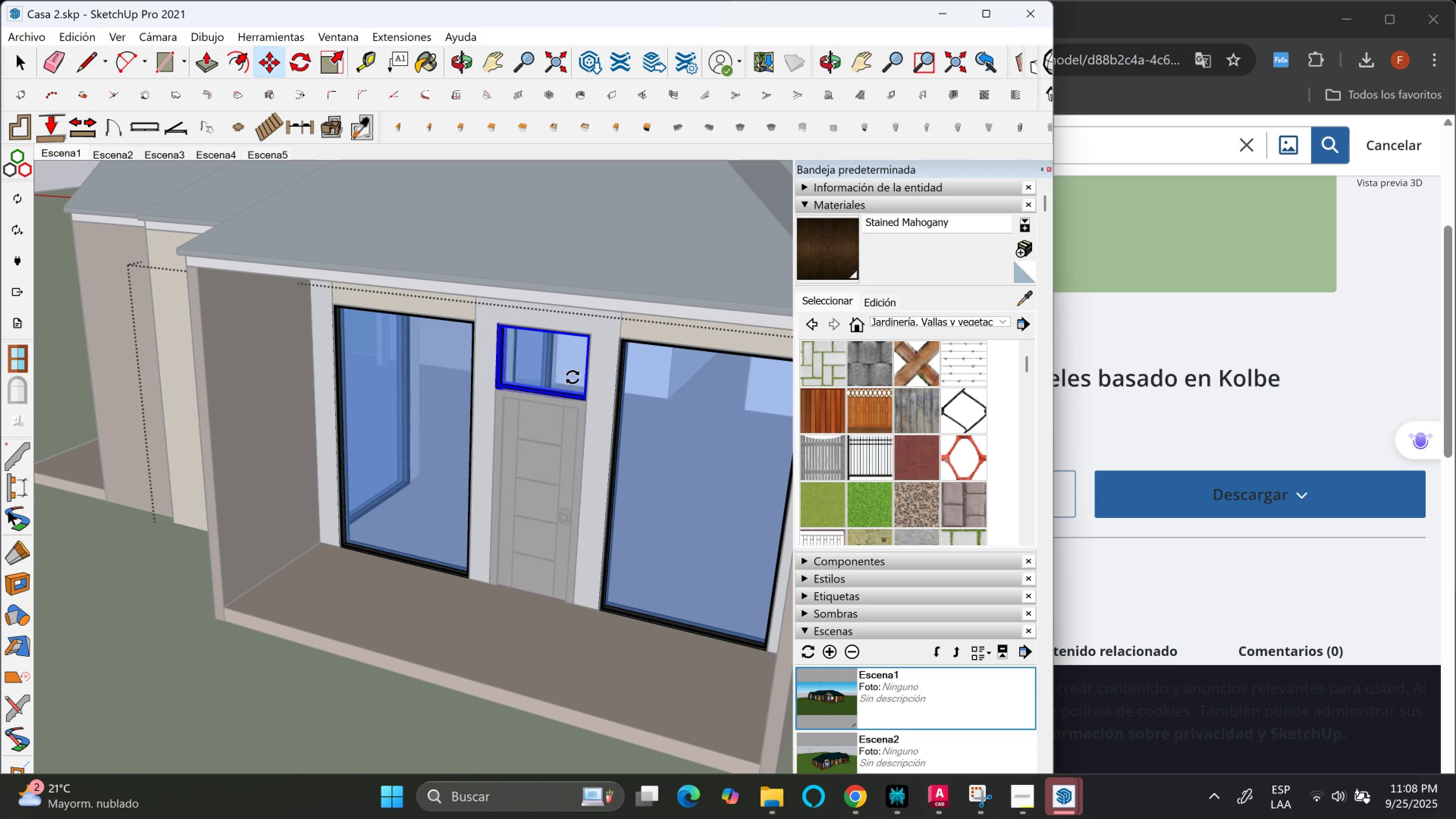 
key(M)
 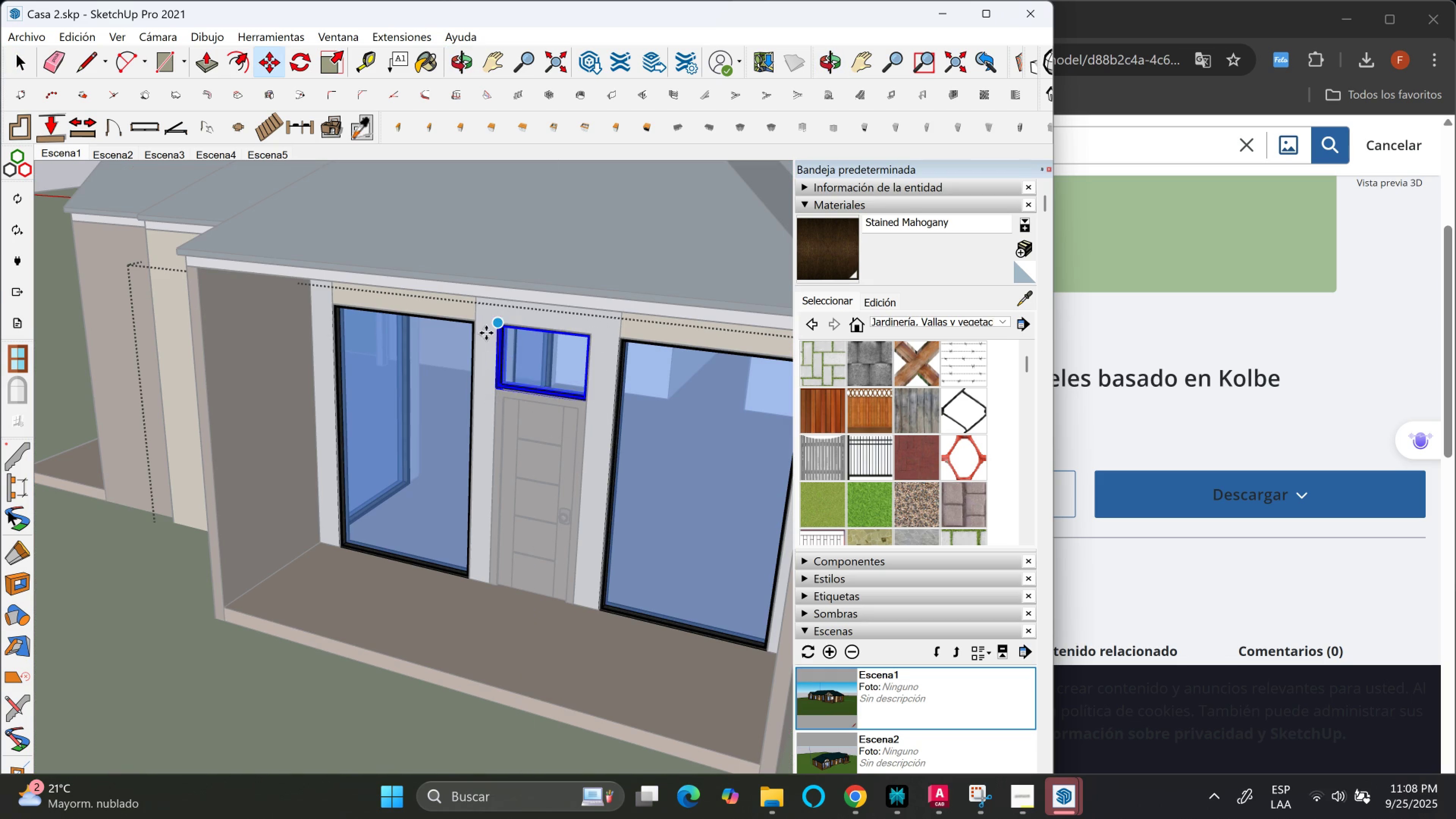 
left_click([488, 329])
 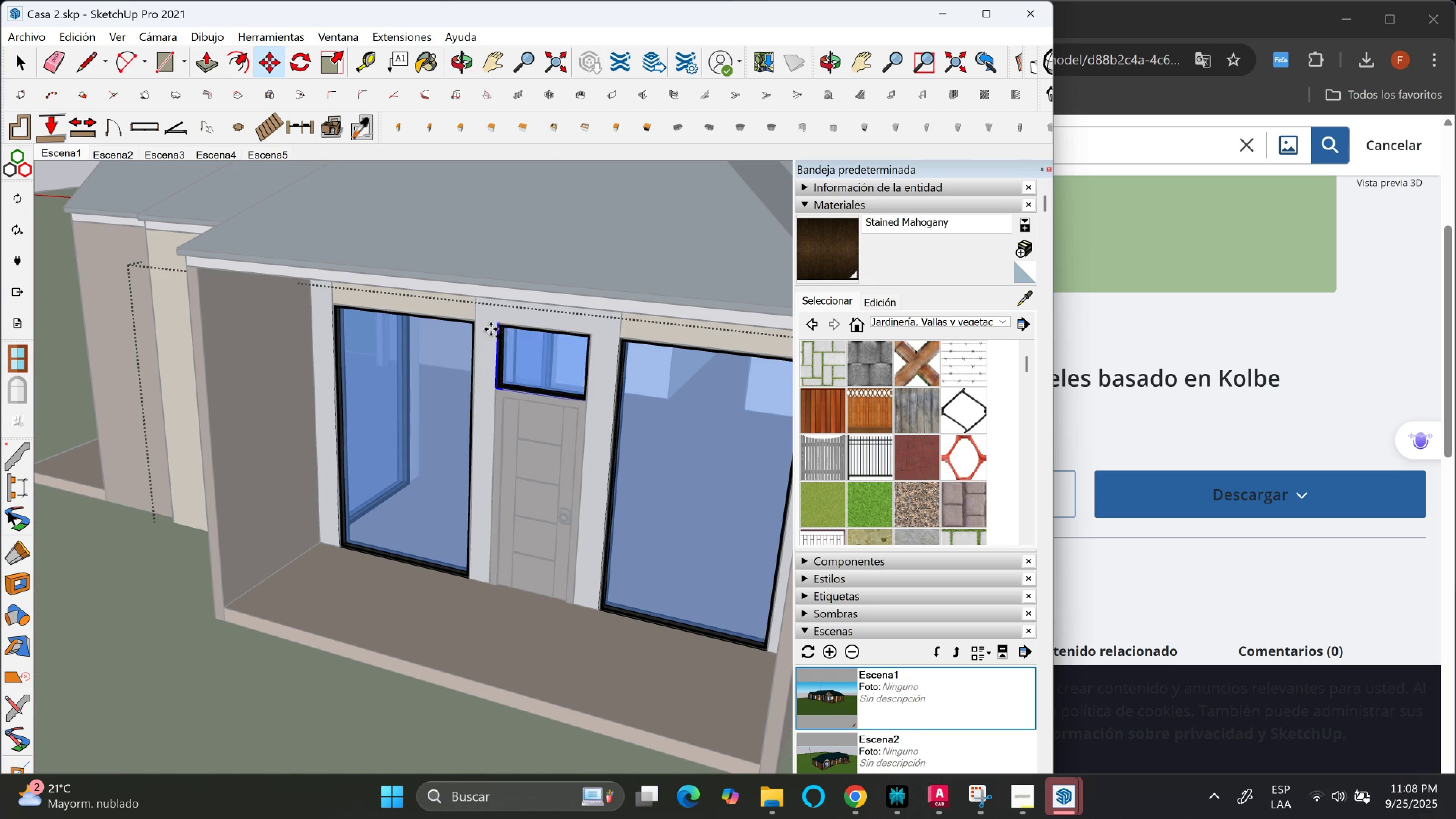 
key(Control+ControlLeft)
 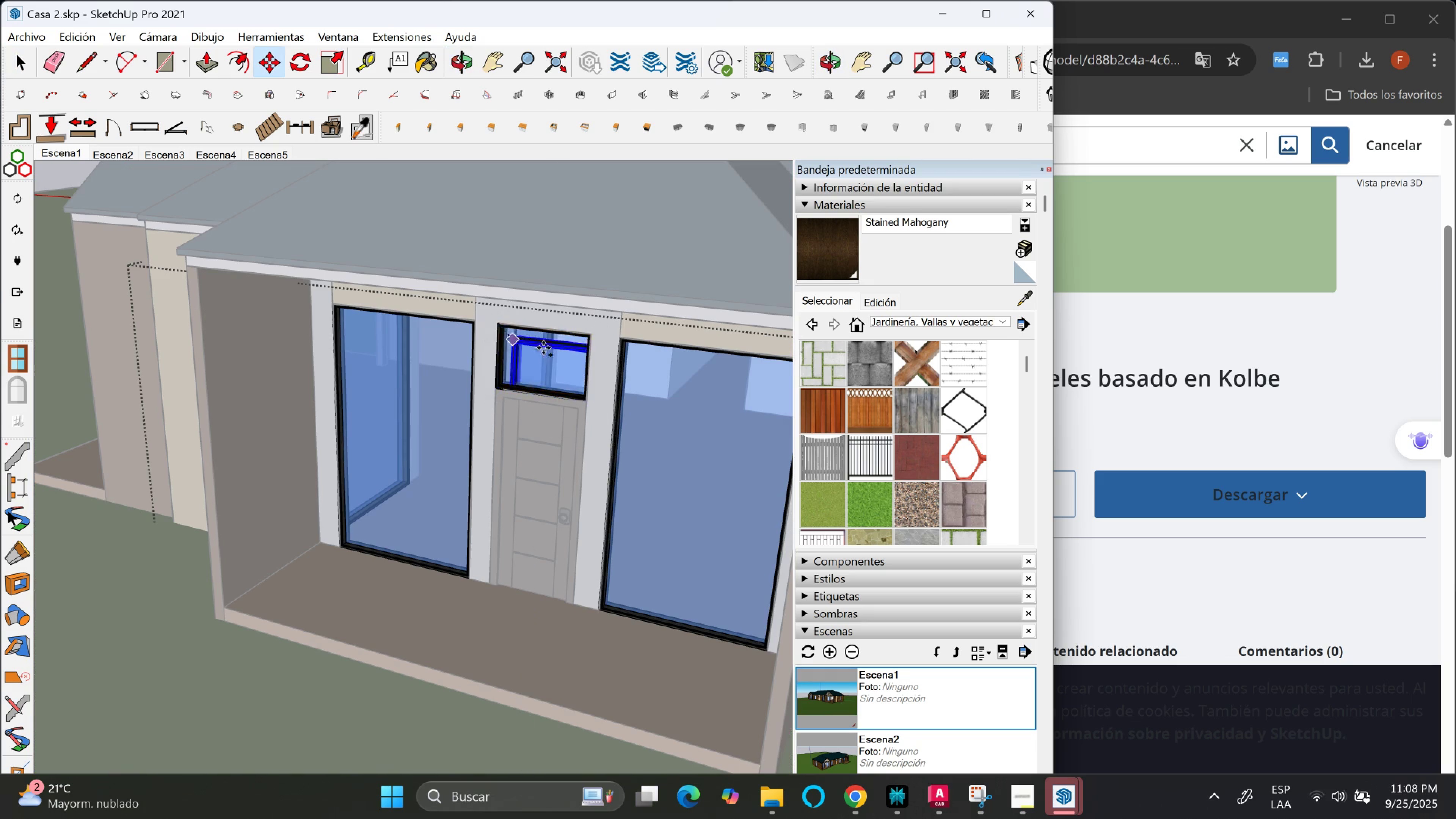 
scroll: coordinate [665, 394], scroll_direction: down, amount: 3.0